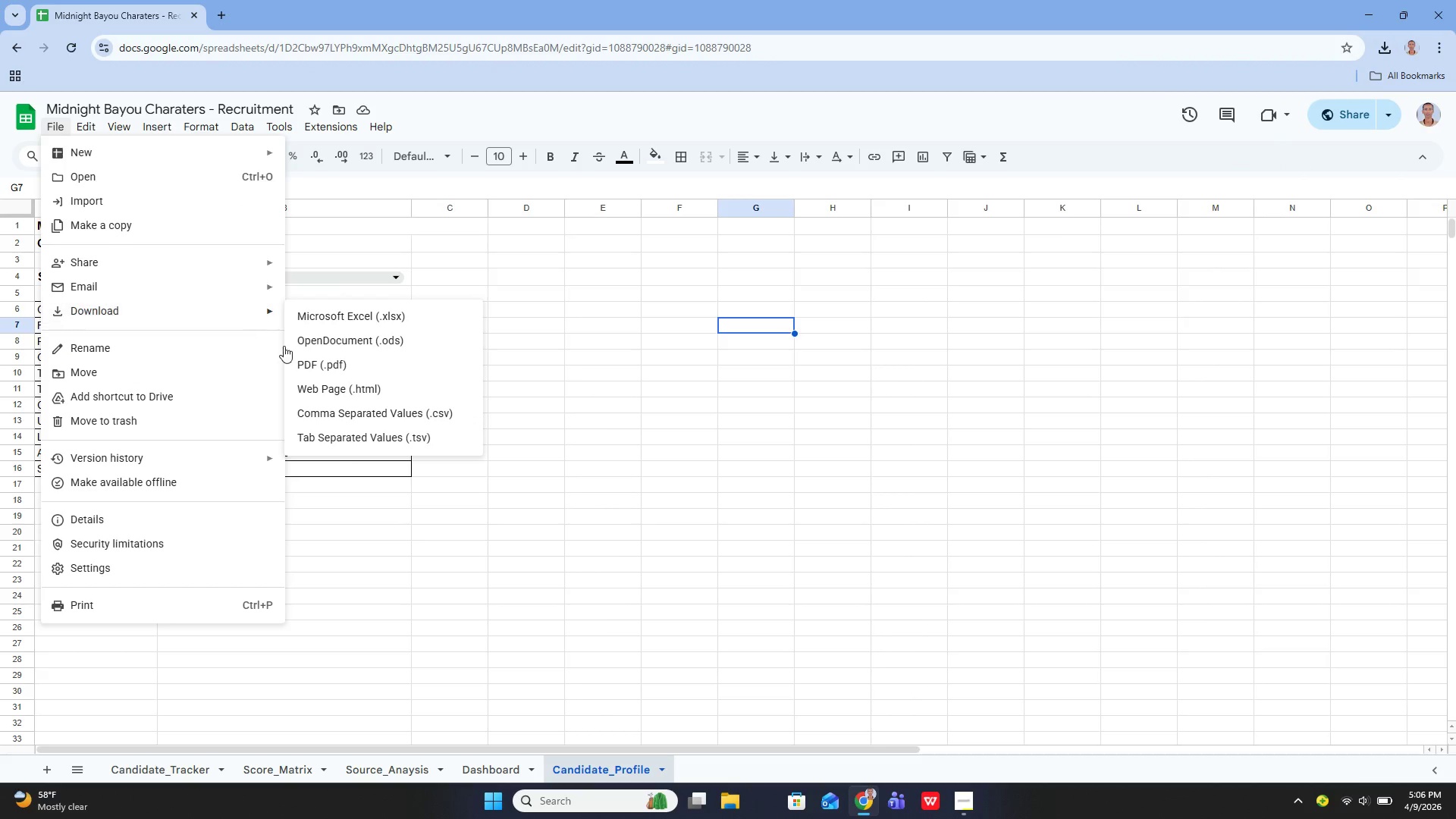 
left_click([334, 369])
 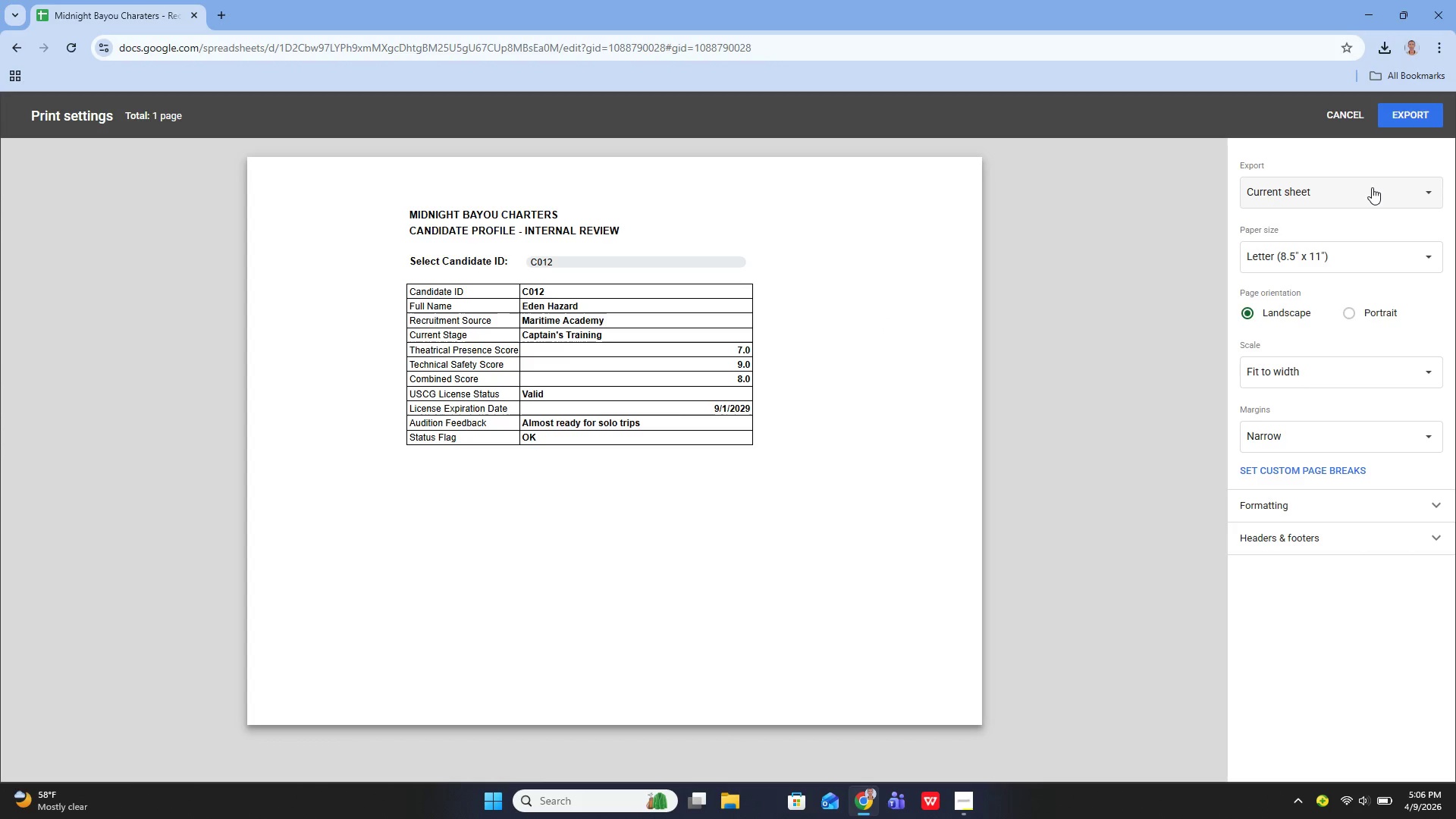 
left_click([1414, 124])
 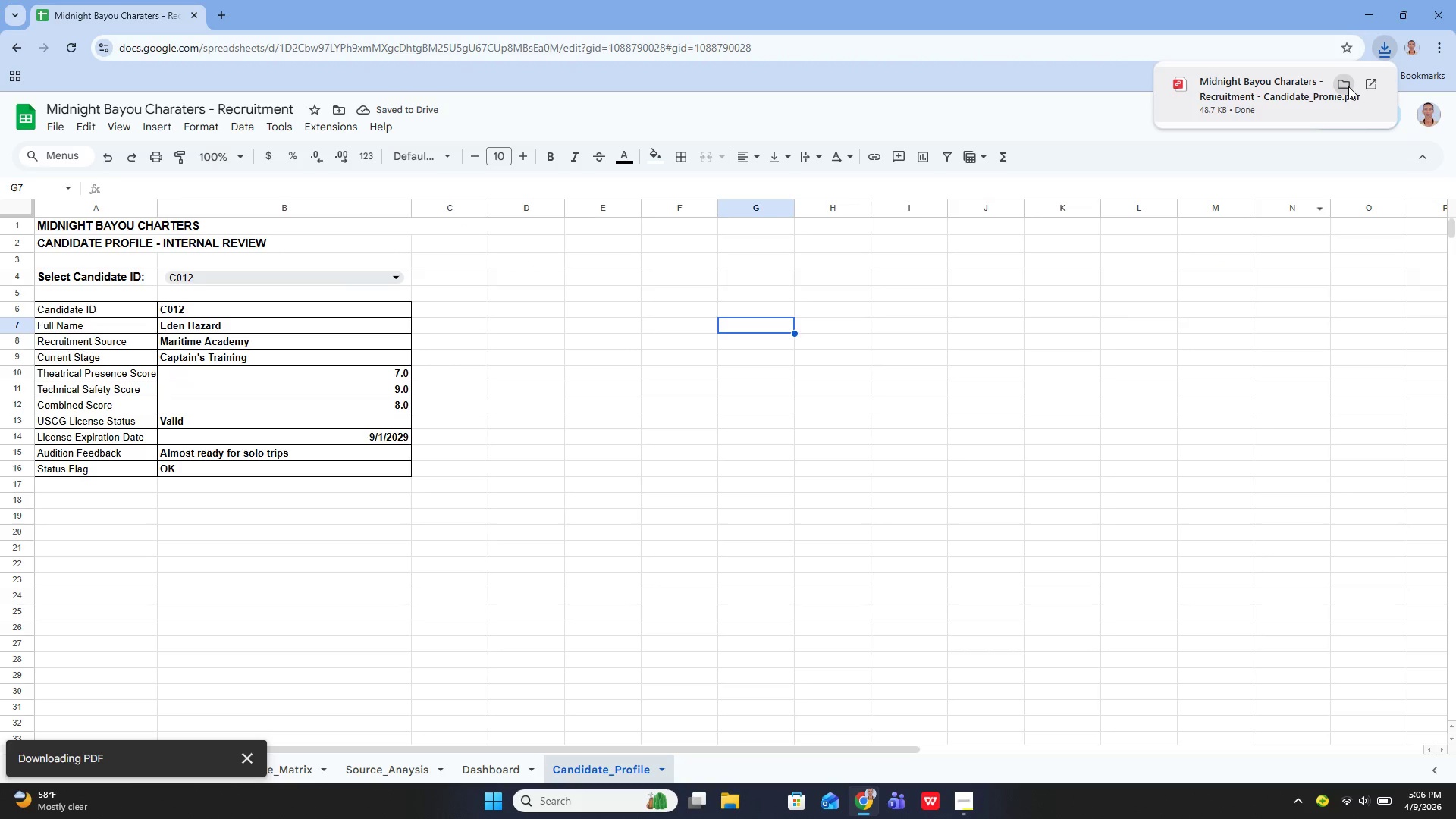 
wait(5.11)
 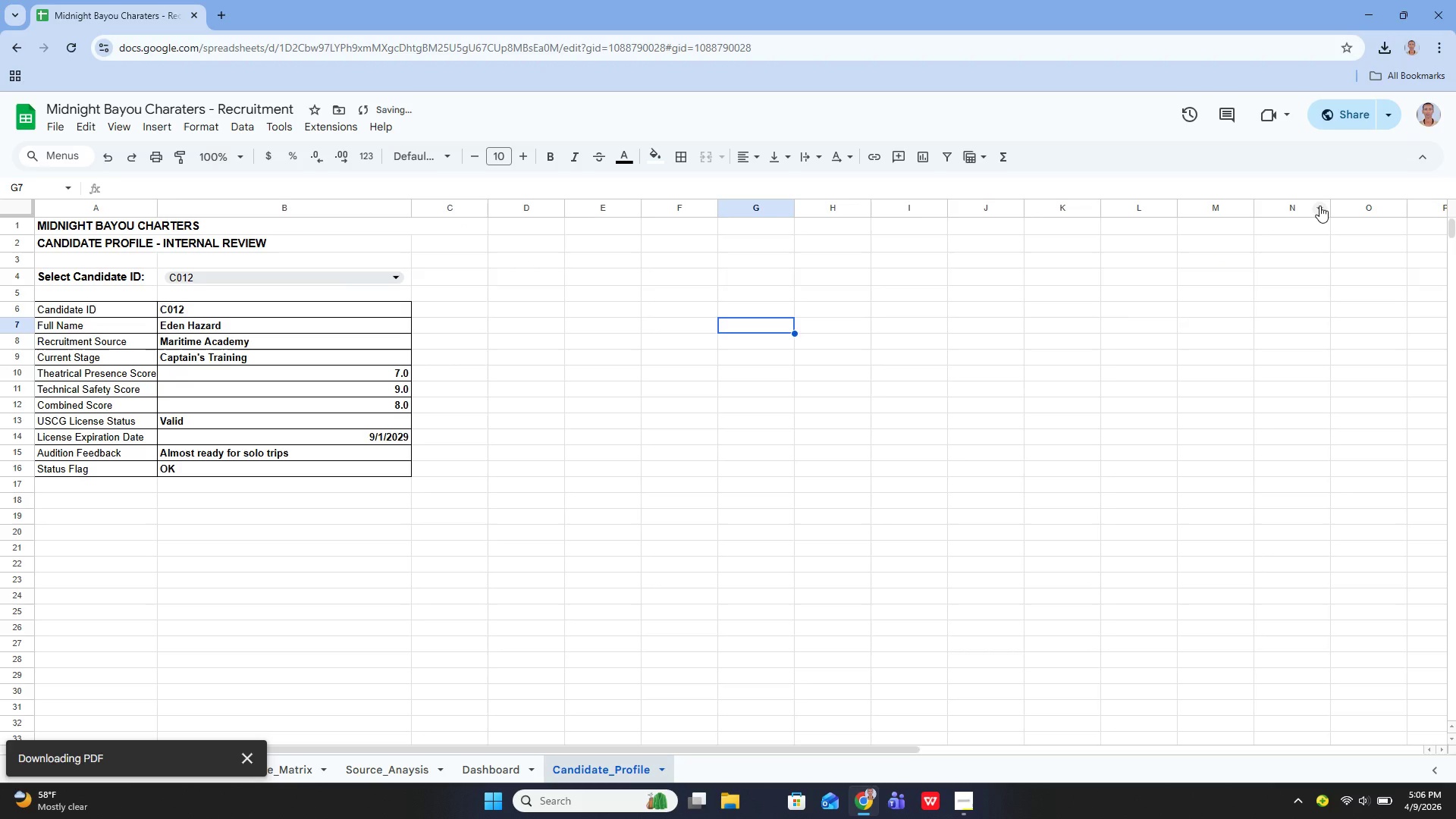 
left_click([1347, 83])
 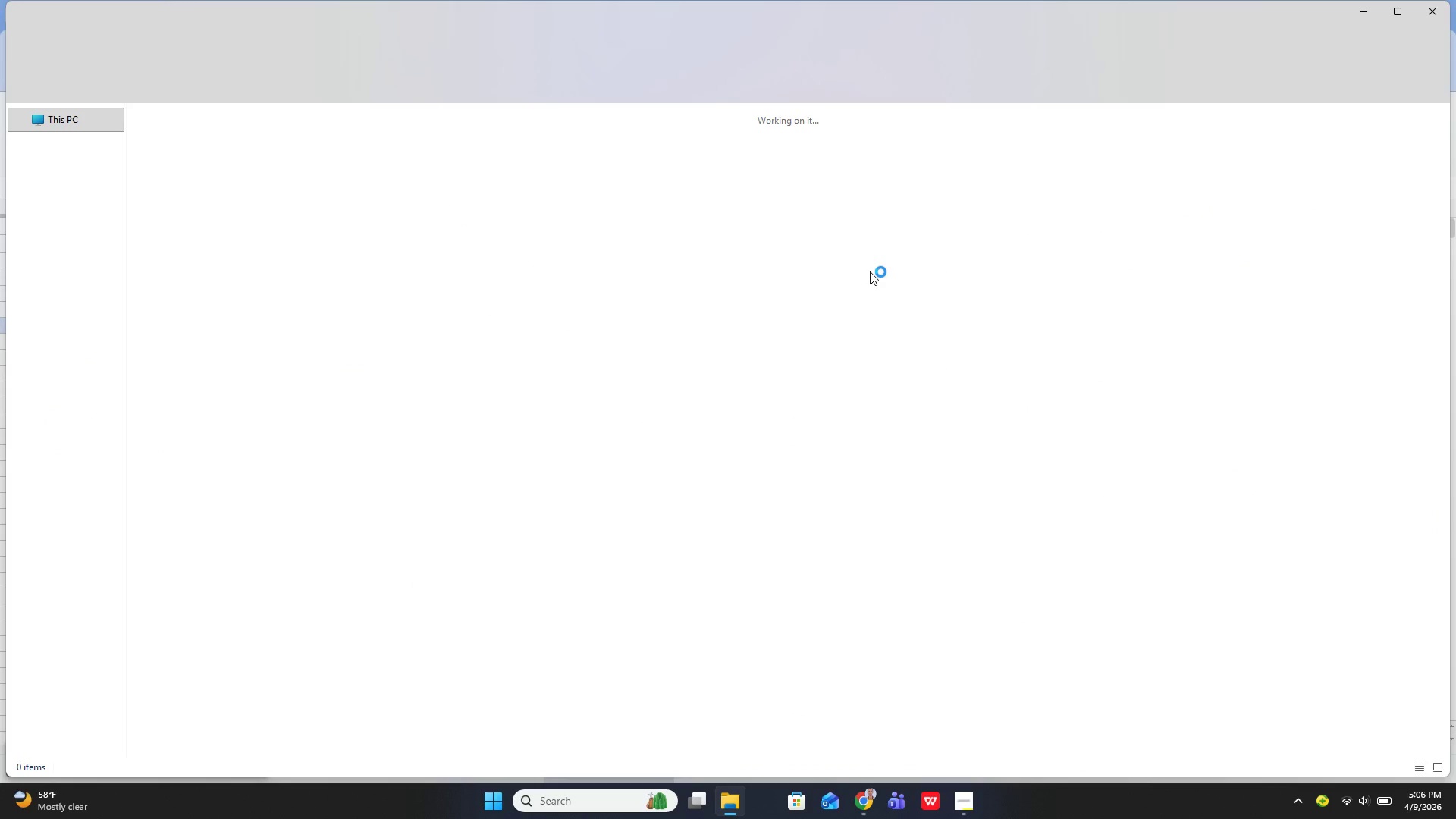 
key(Alt+AltLeft)
 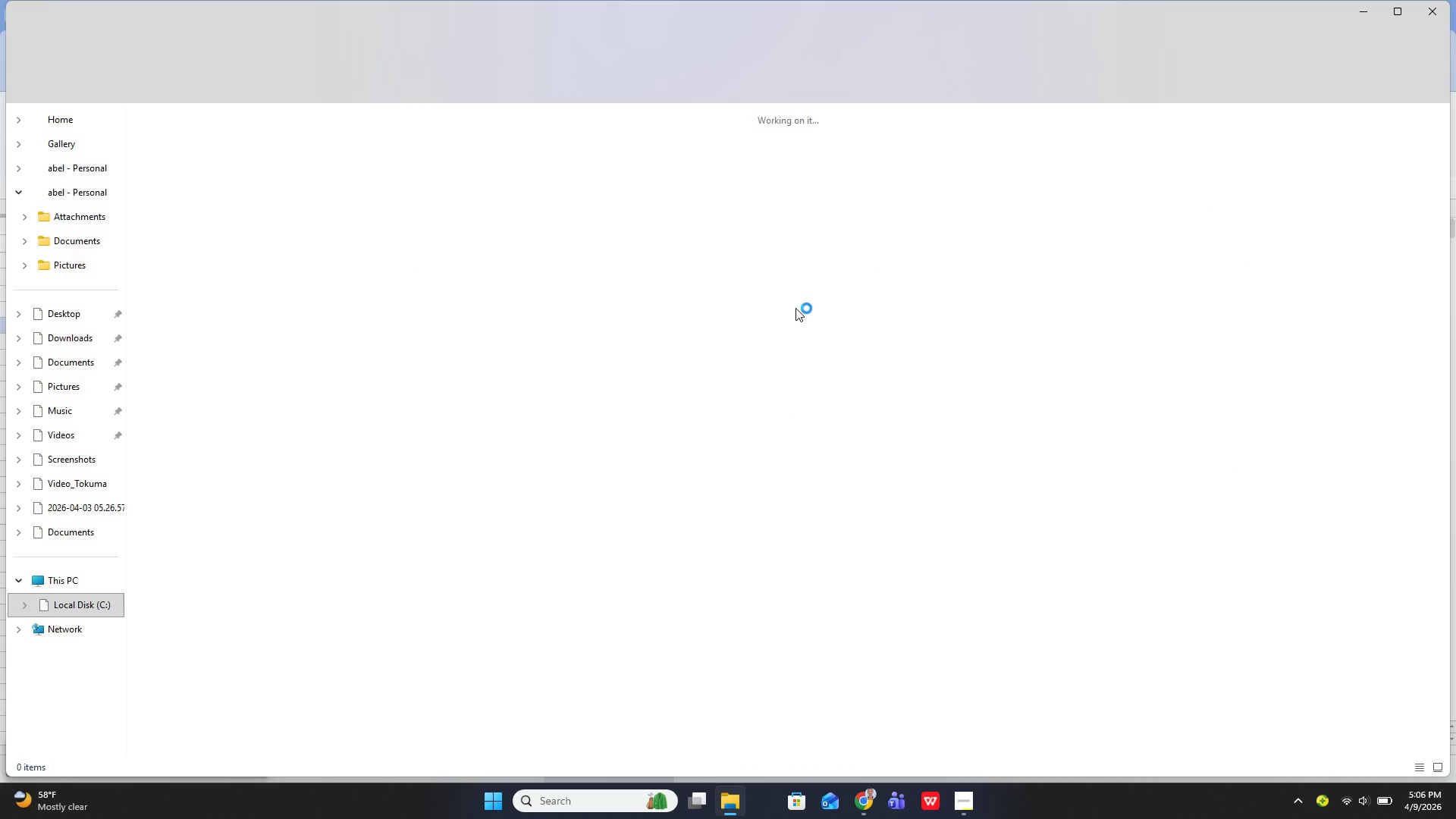 